 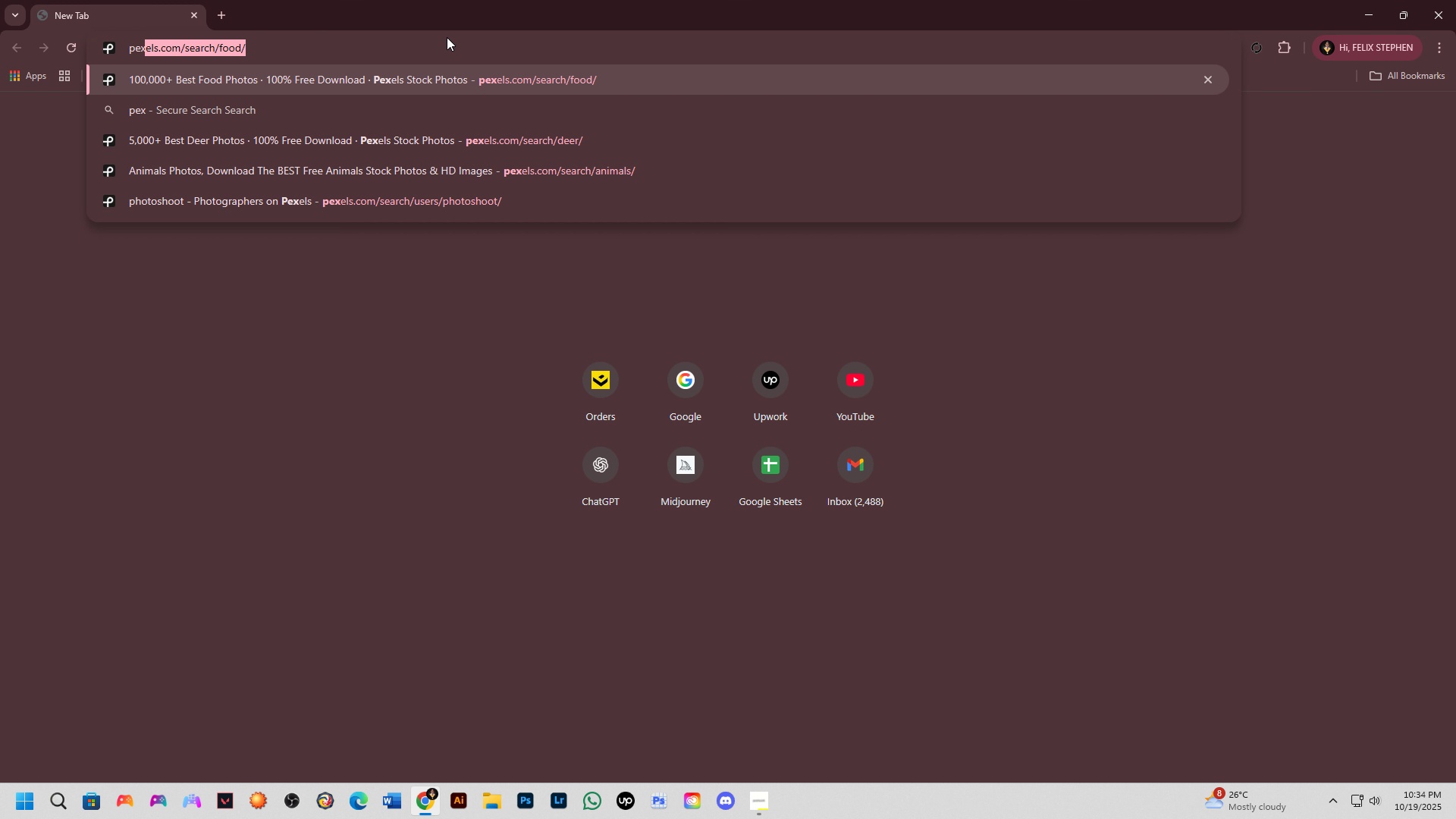 
key(Enter)
 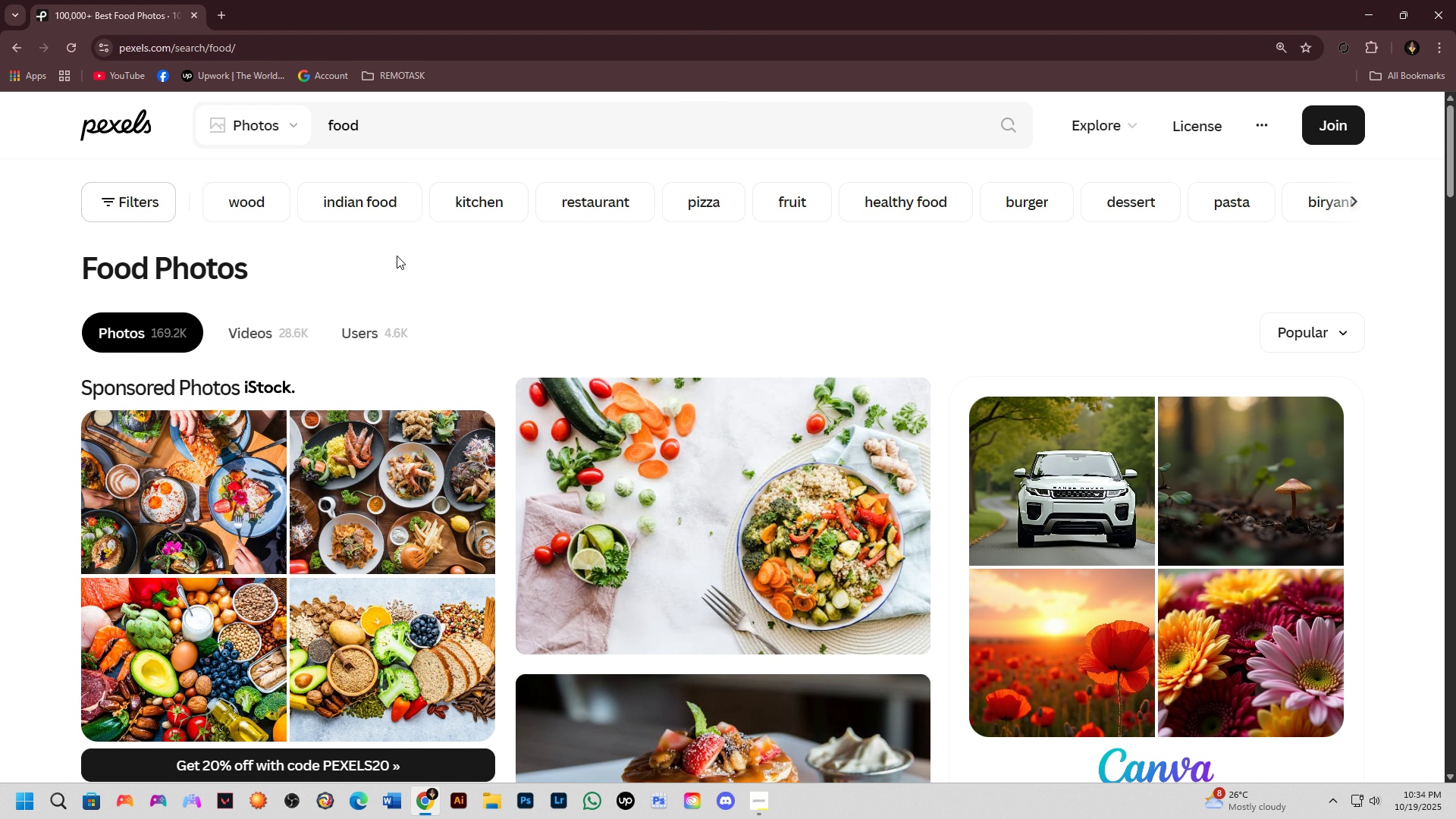 
wait(7.41)
 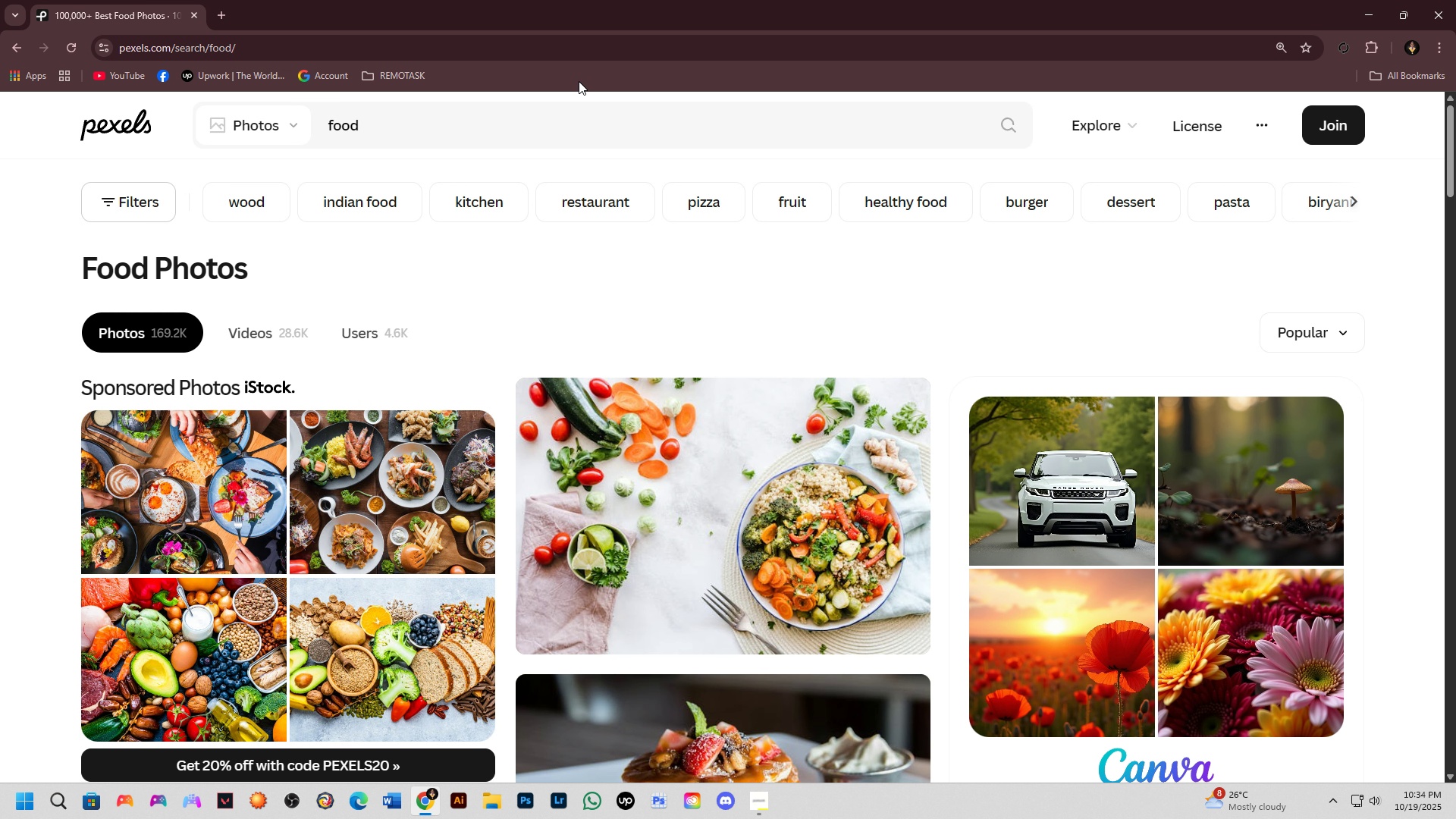 
scroll: coordinate [101, 0], scroll_direction: up, amount: 5.0
 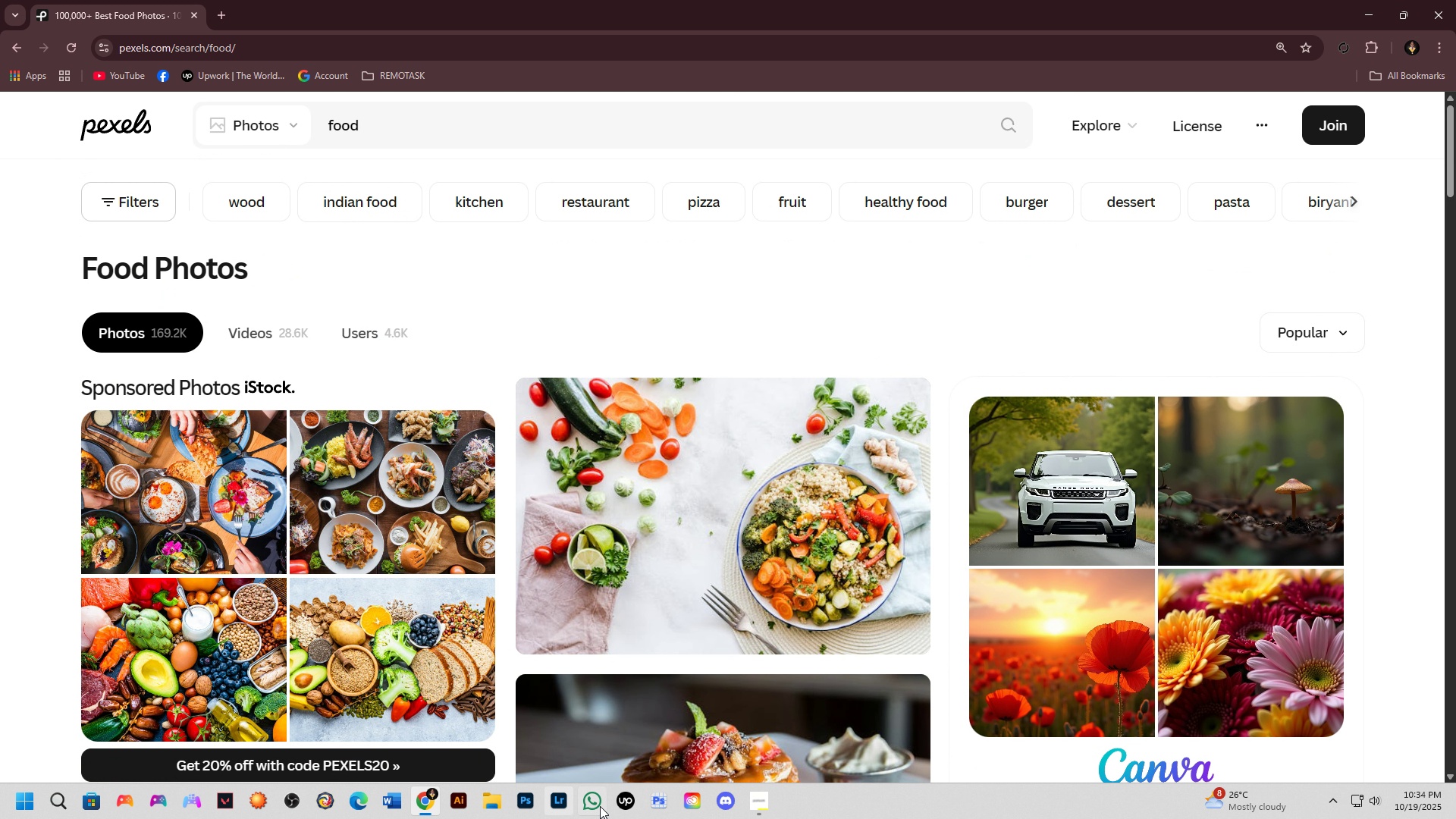 
left_click([664, 799])
 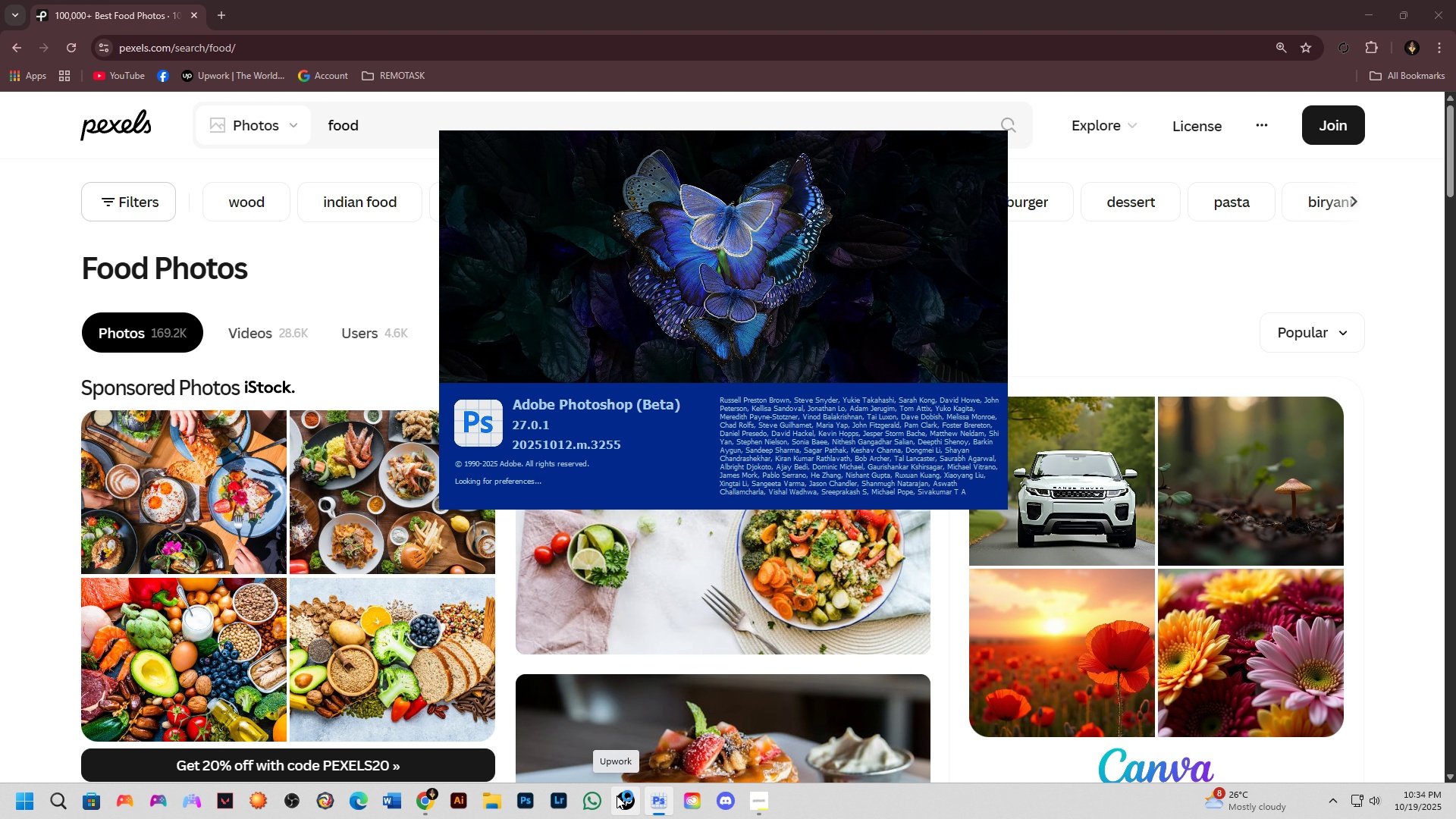 
mouse_move([604, 779])
 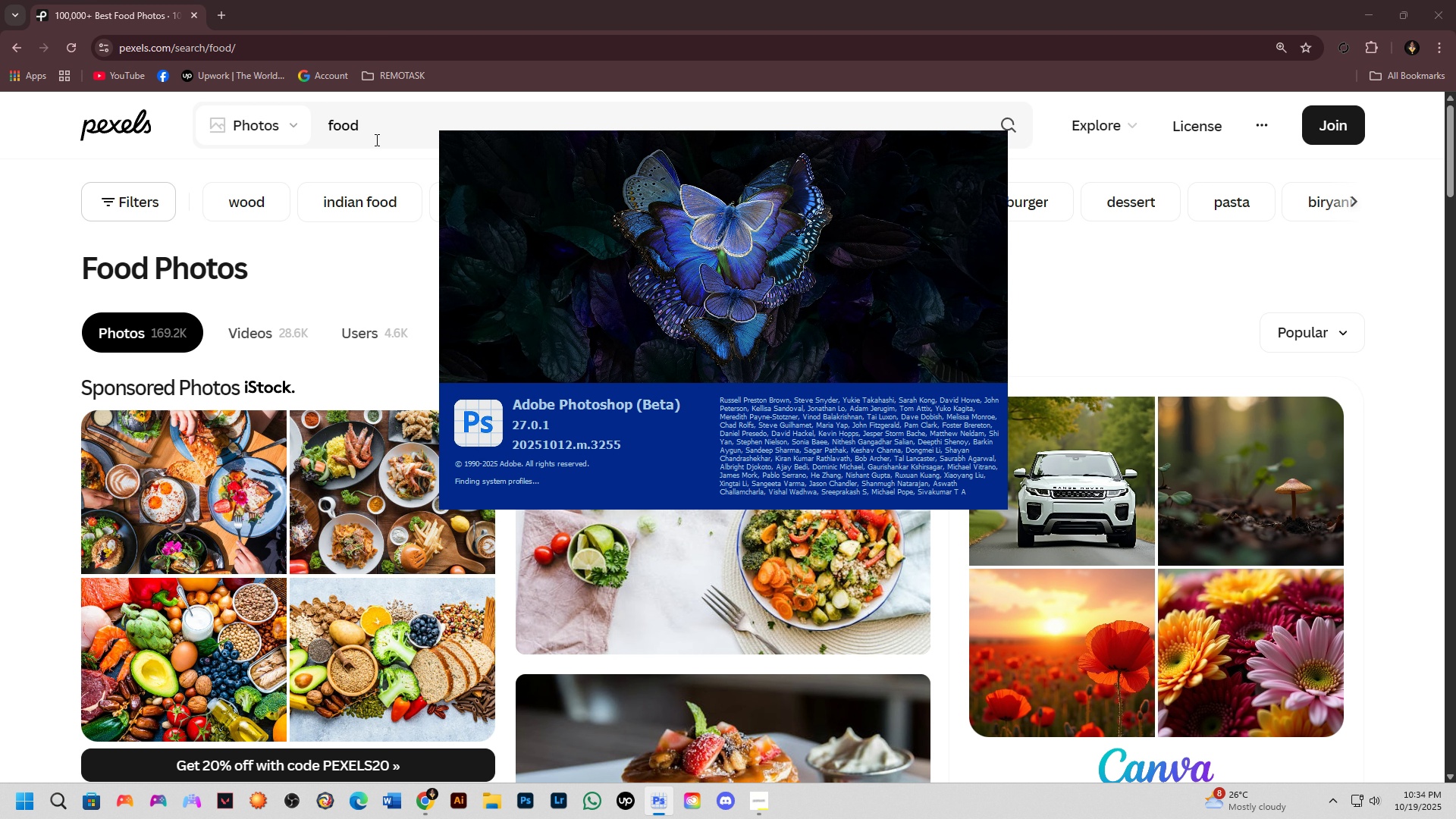 
left_click_drag(start_coordinate=[376, 133], to_coordinate=[318, 129])
 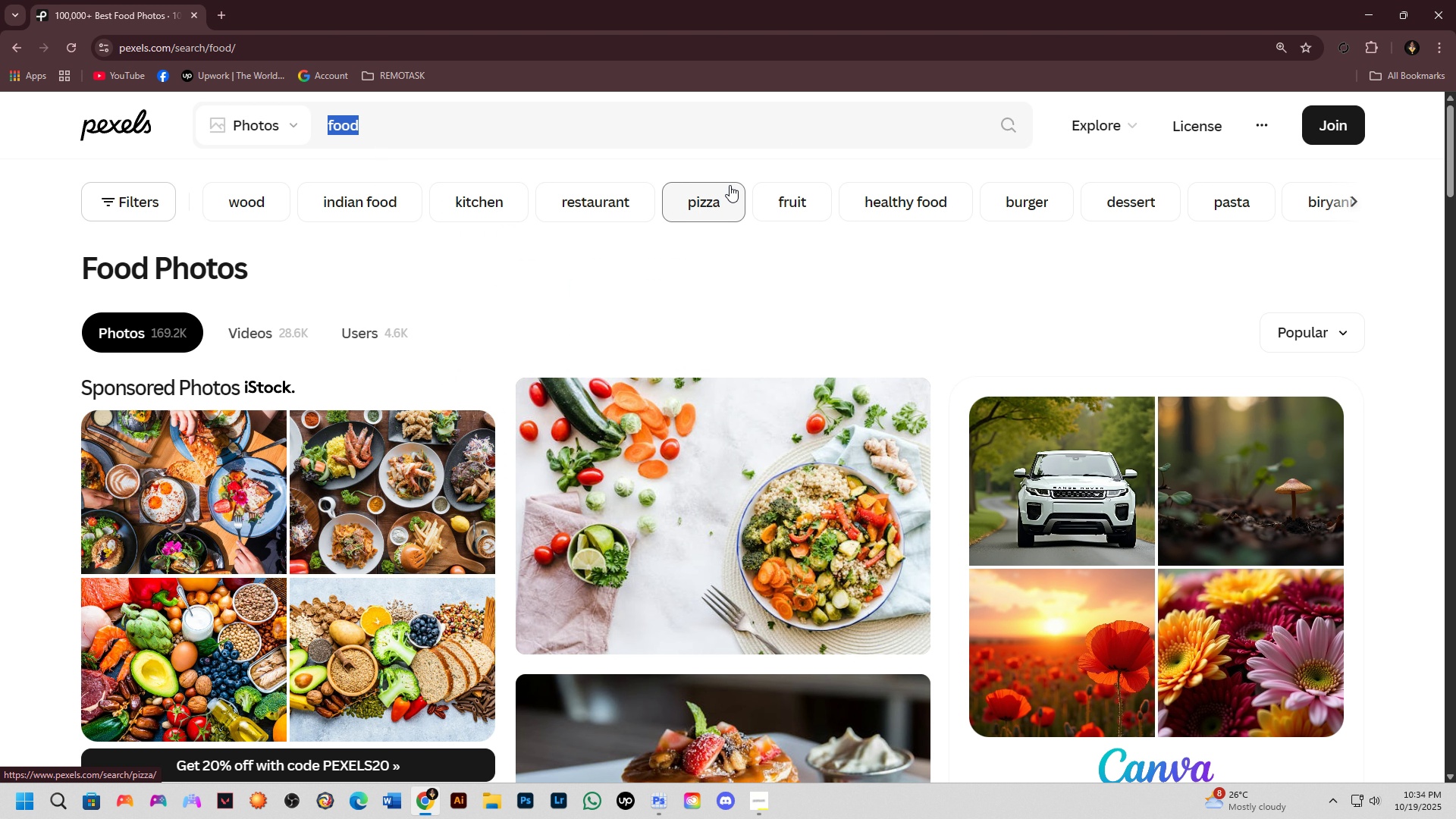 
hold_key(key=Backspace, duration=16.3)
 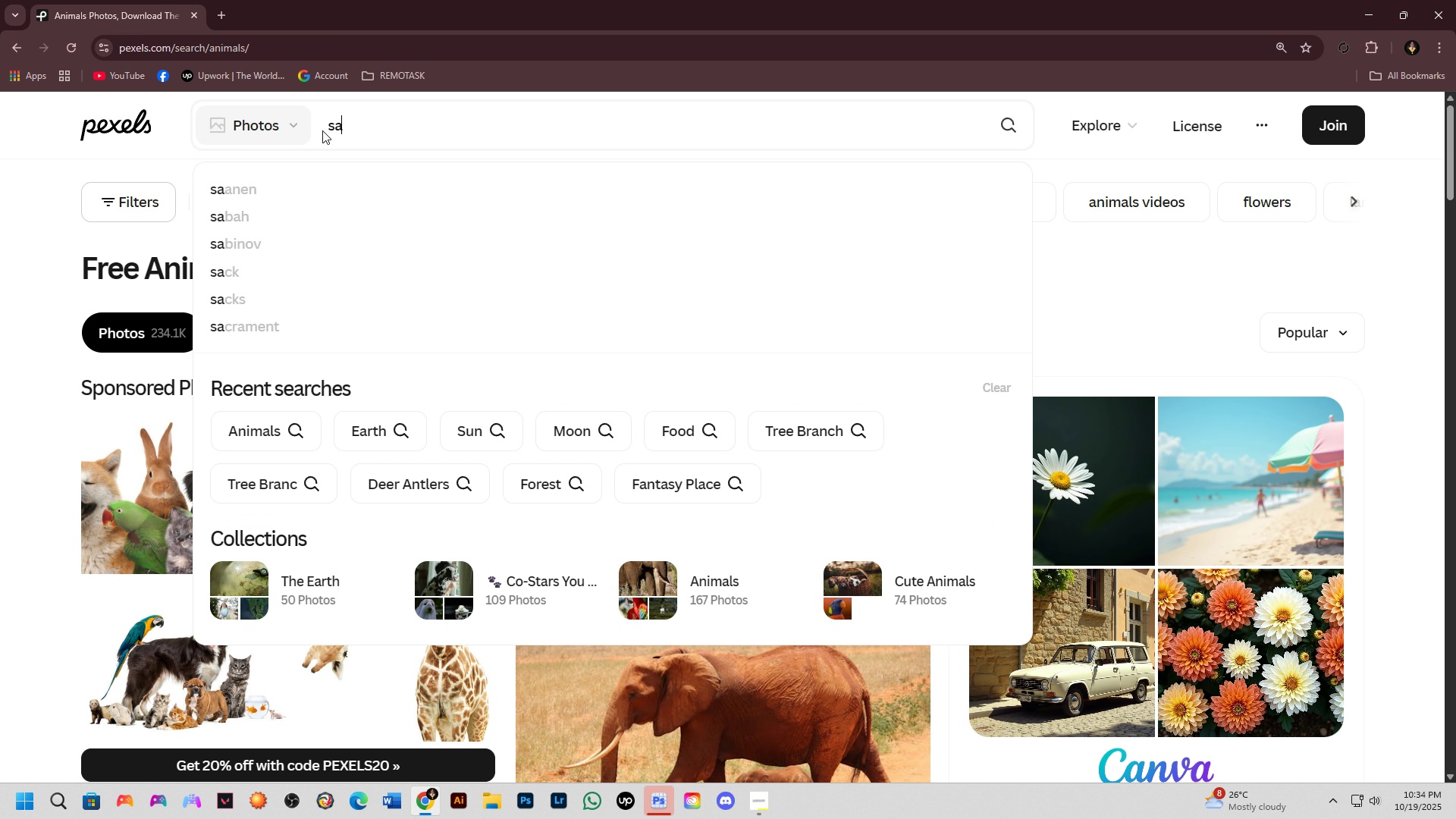 
scroll: coordinate [846, 368], scroll_direction: down, amount: 4.0
 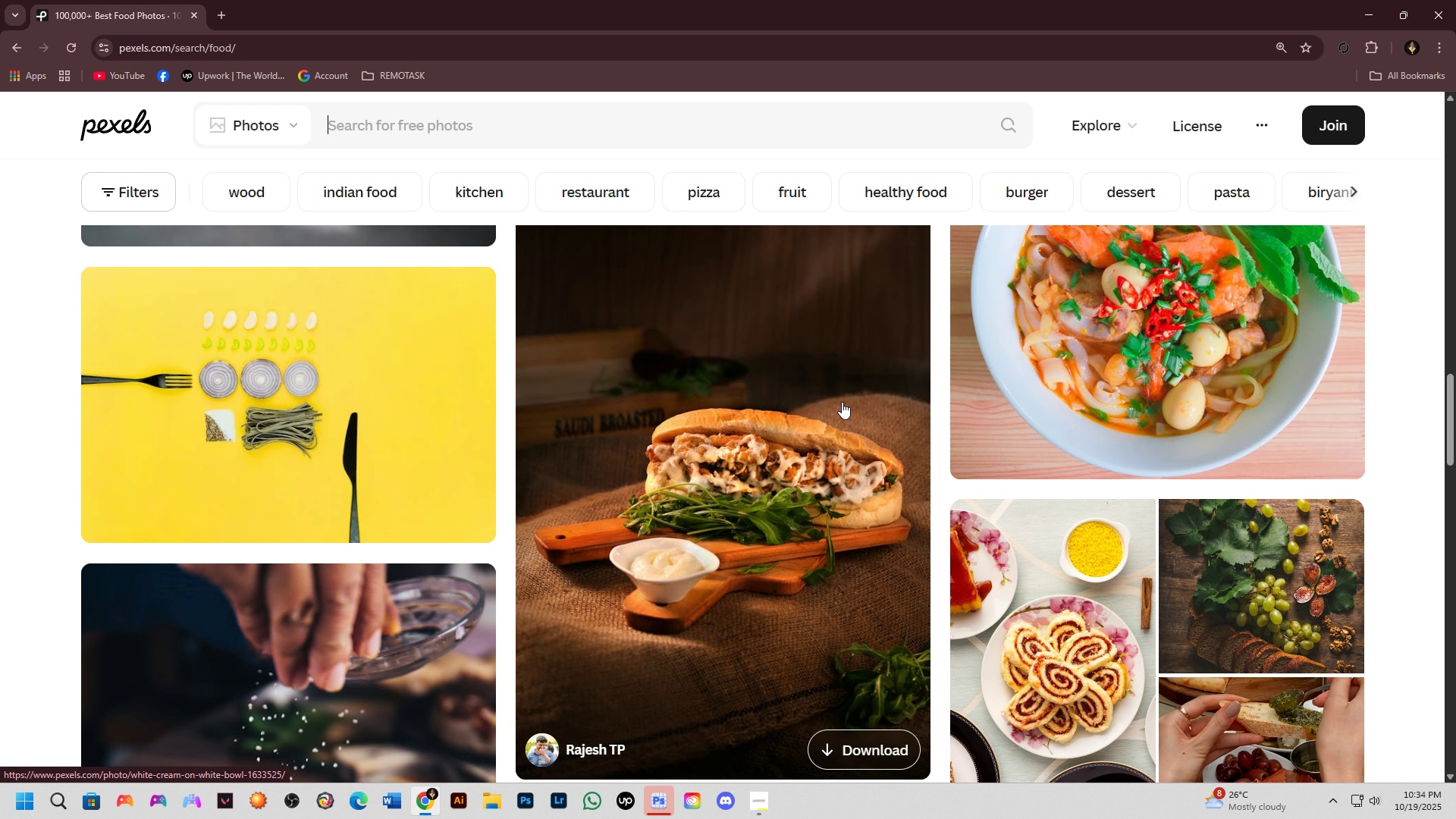 
scroll: coordinate [310, 295], scroll_direction: up, amount: 11.0
 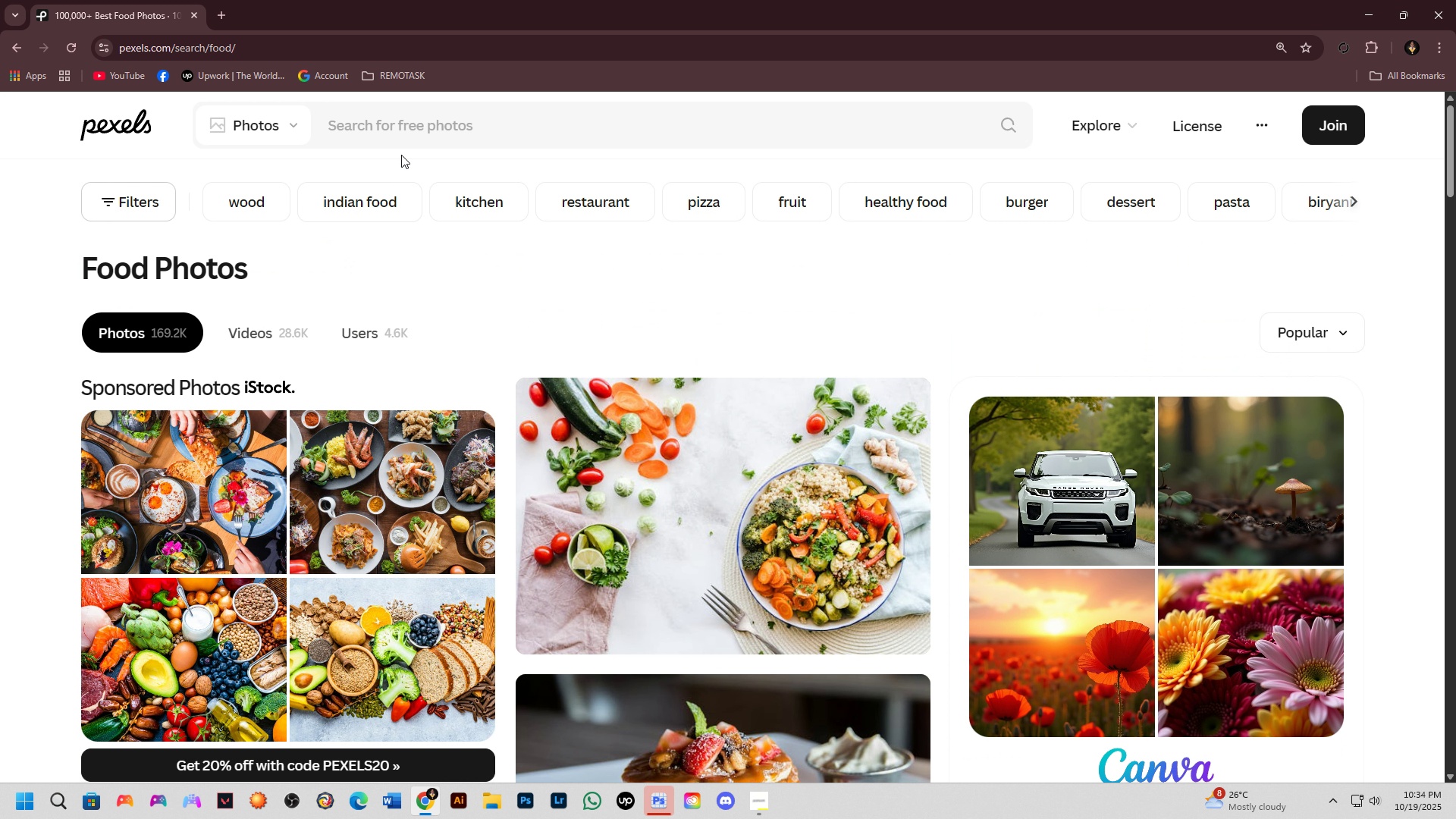 
type(animals)
 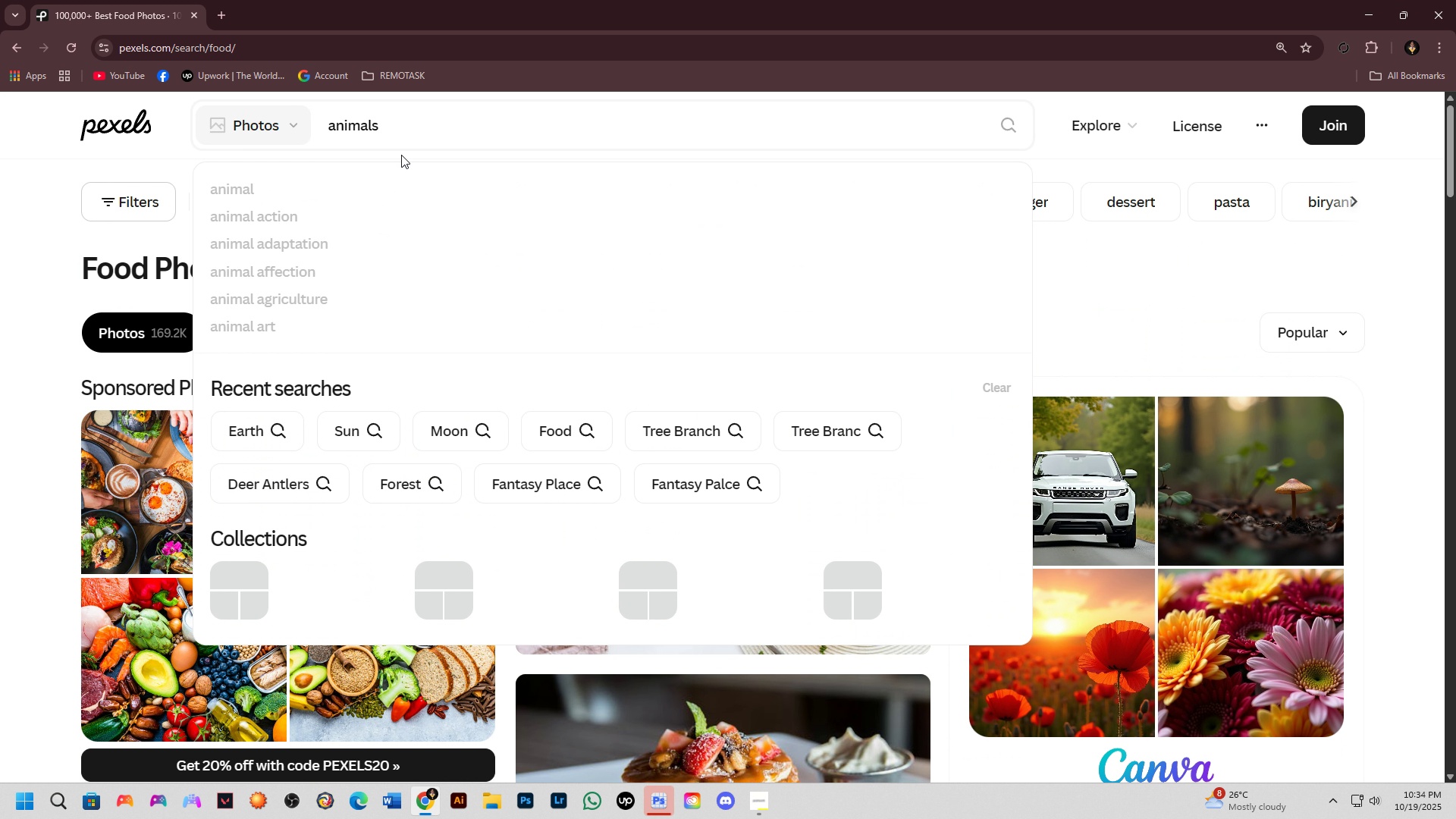 
key(Enter)
 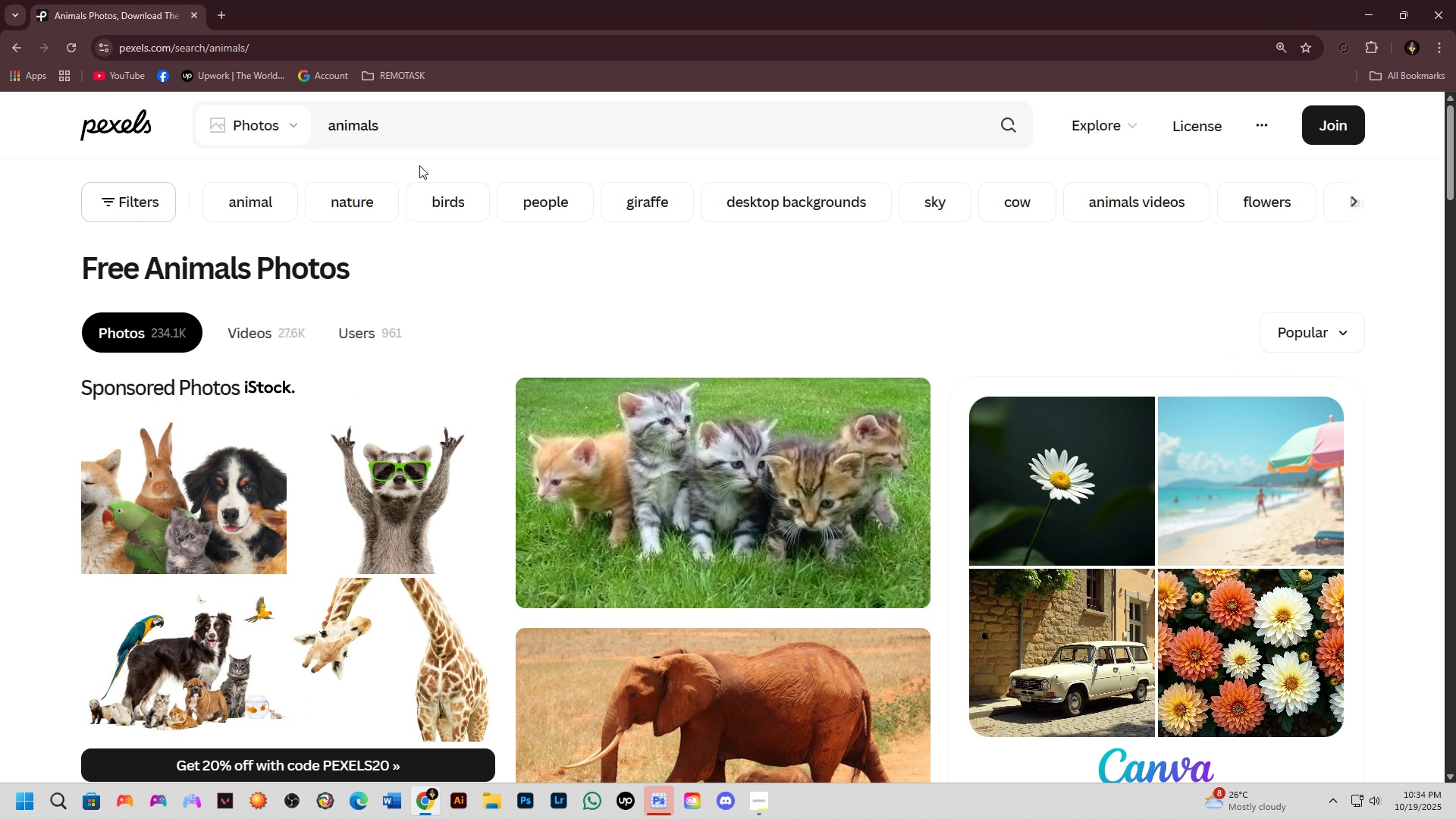 
left_click_drag(start_coordinate=[404, 124], to_coordinate=[323, 129])
 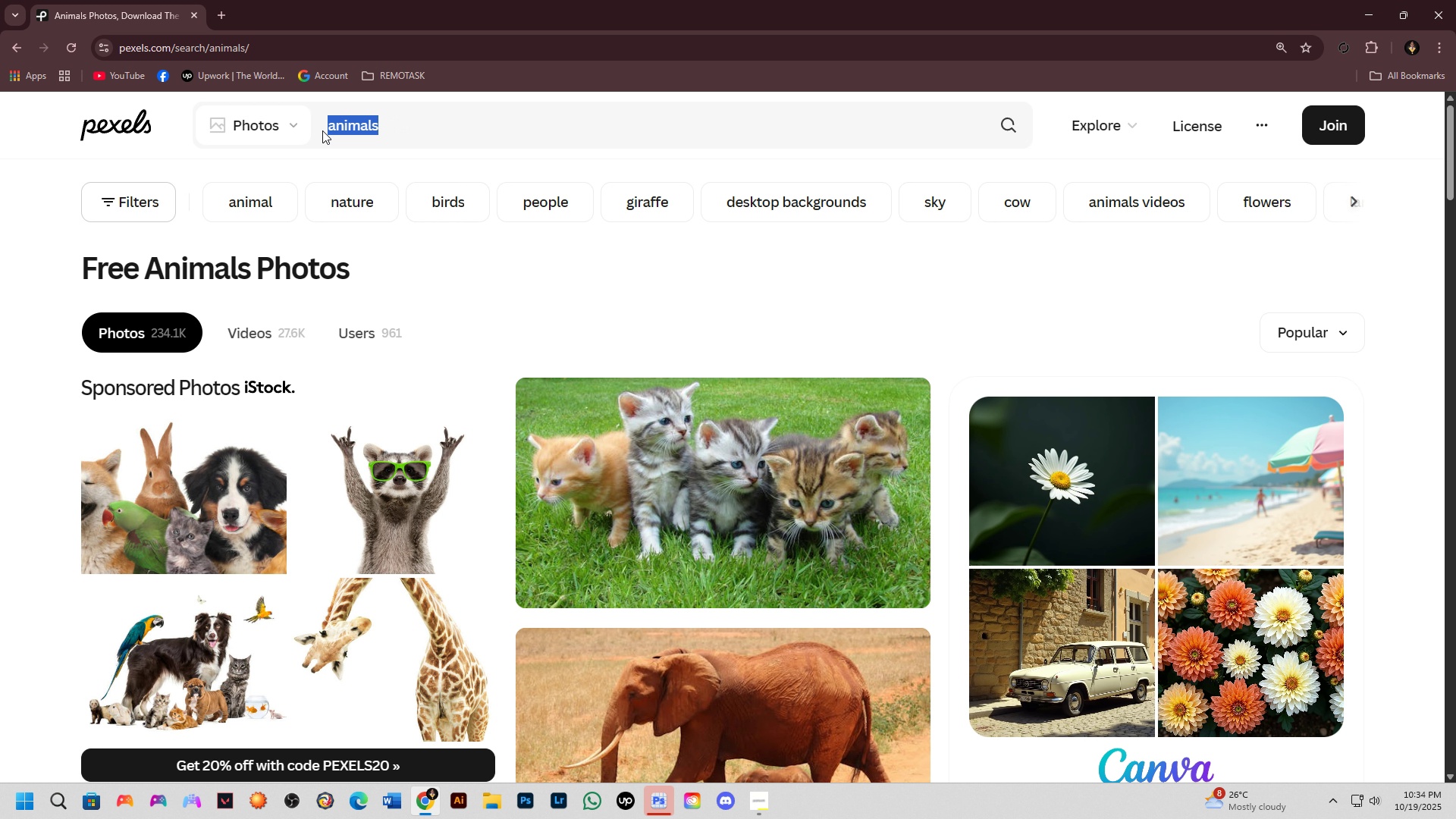 
type(saea)
key(Backspace)
key(Backspace)
type(eal)
 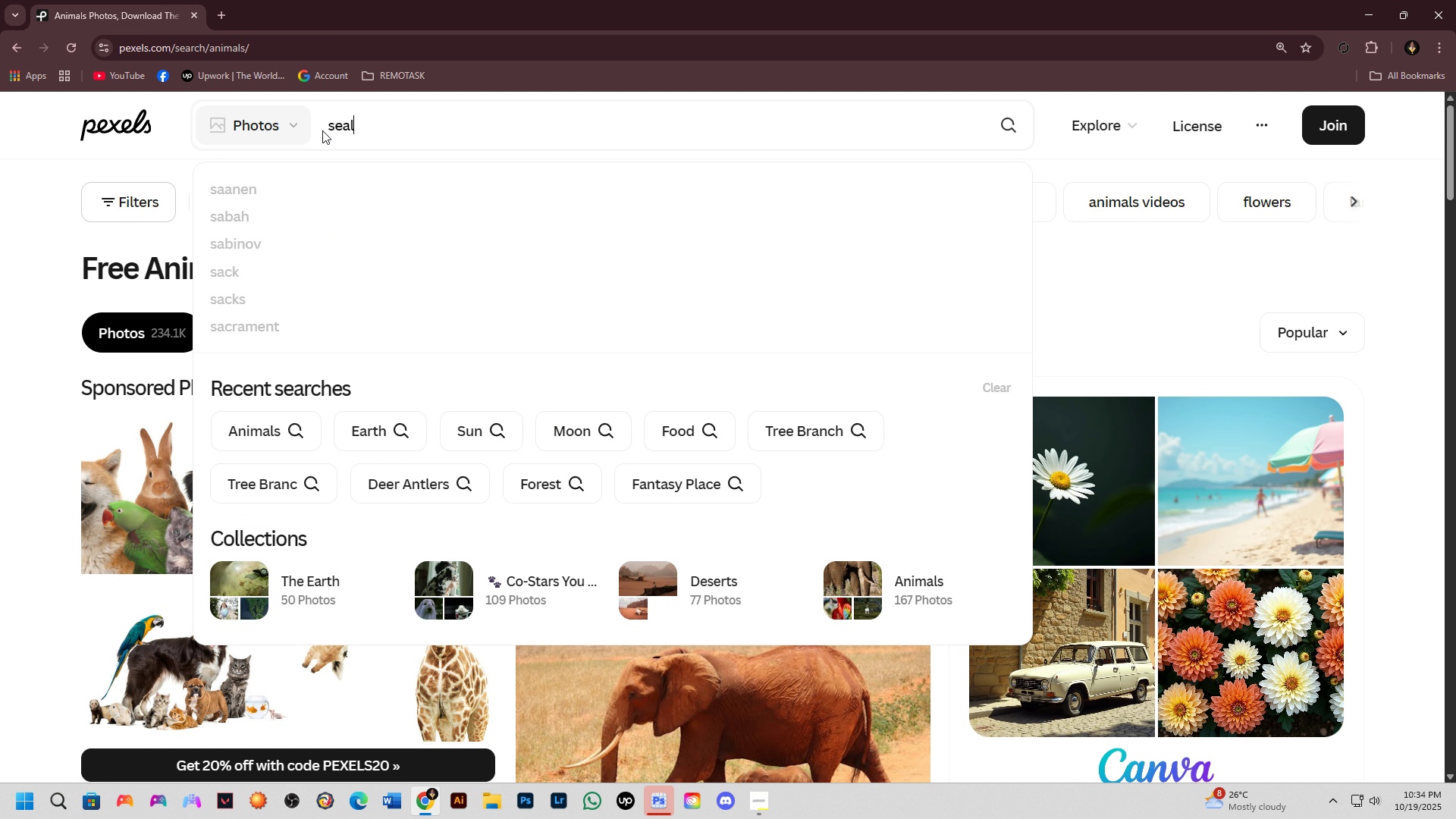 
key(Enter)
 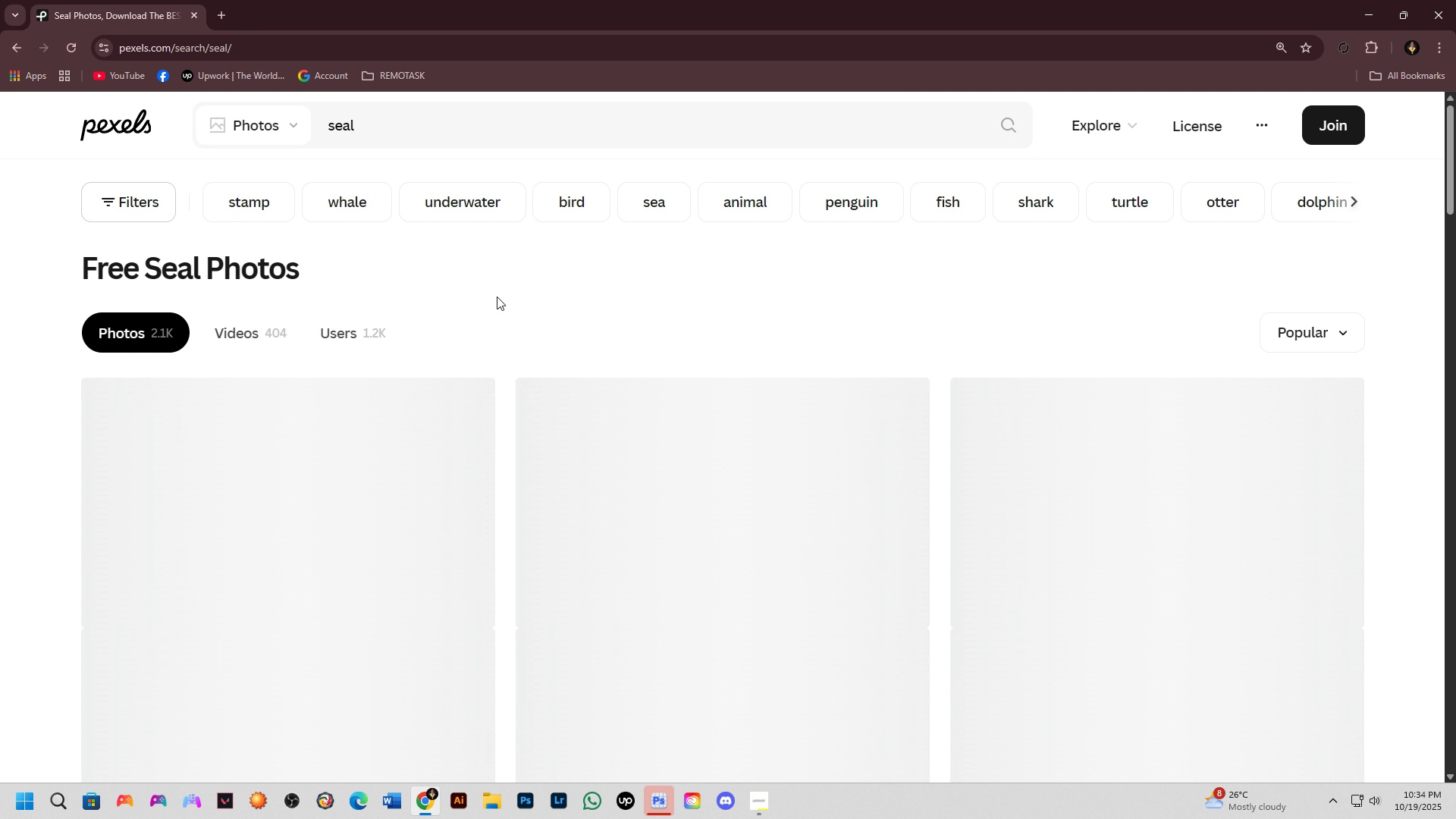 
scroll: coordinate [497, 297], scroll_direction: down, amount: 1.0
 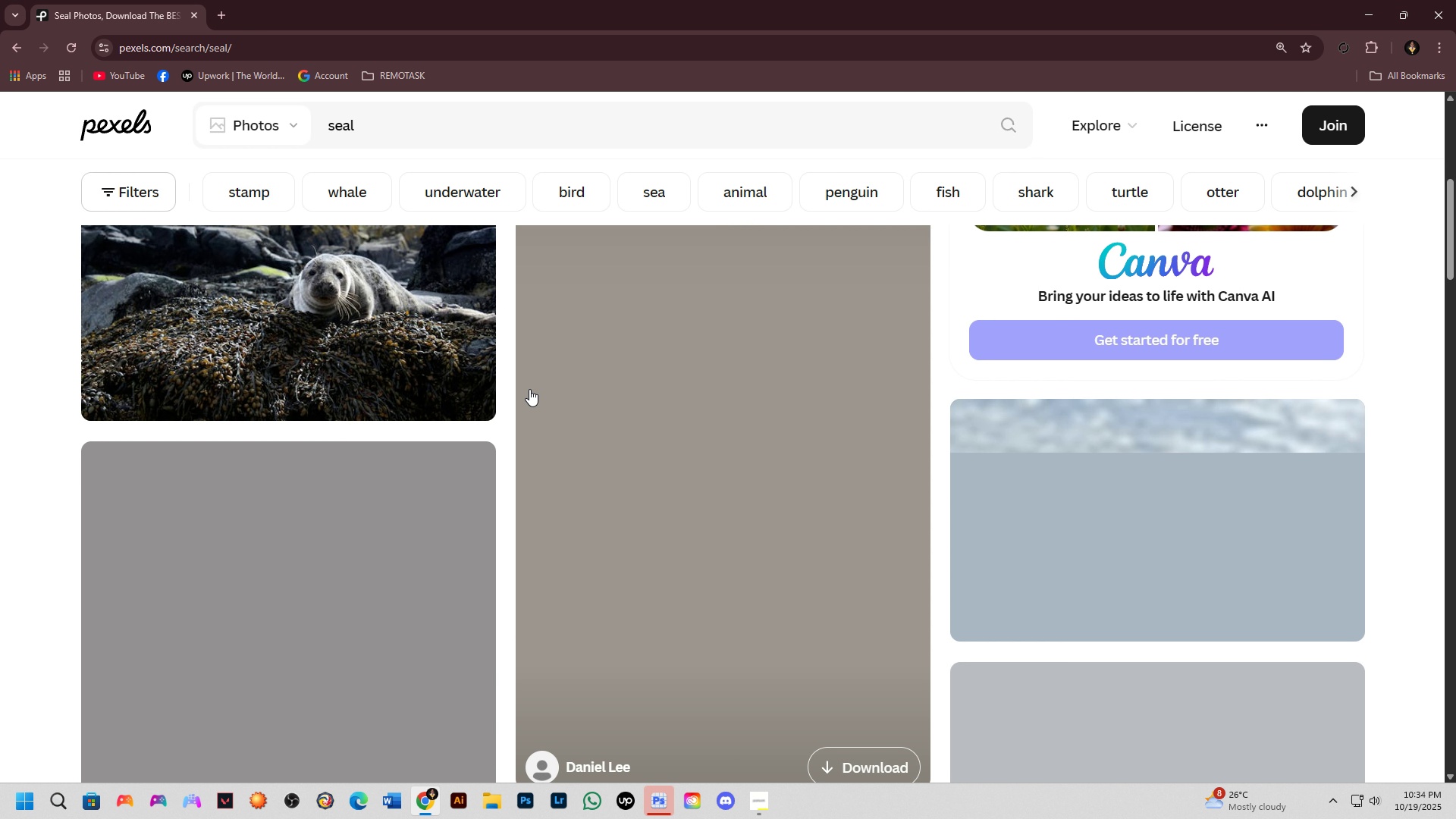 
scroll: coordinate [541, 466], scroll_direction: up, amount: 1.0
 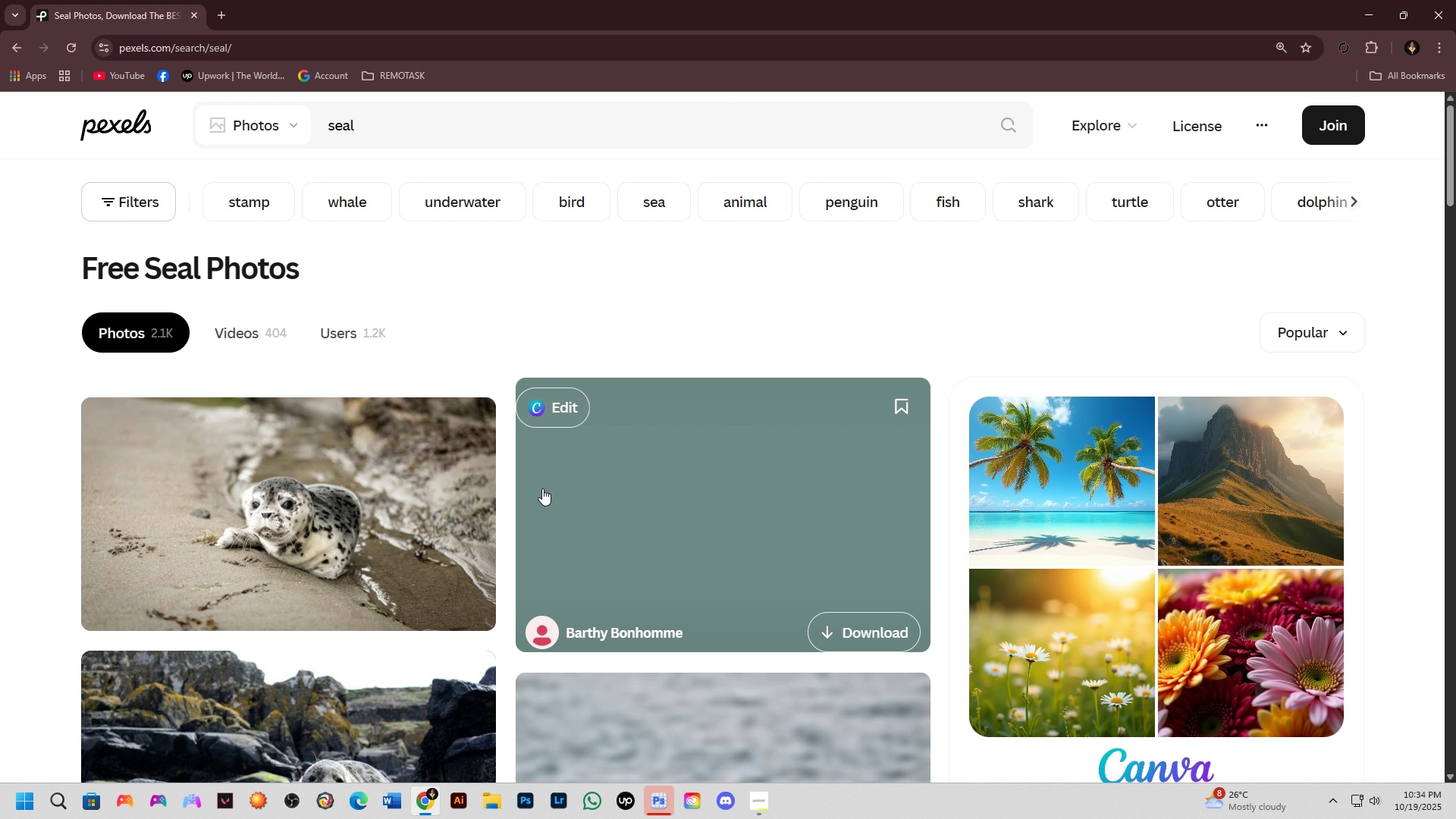 
mouse_move([526, 494])
 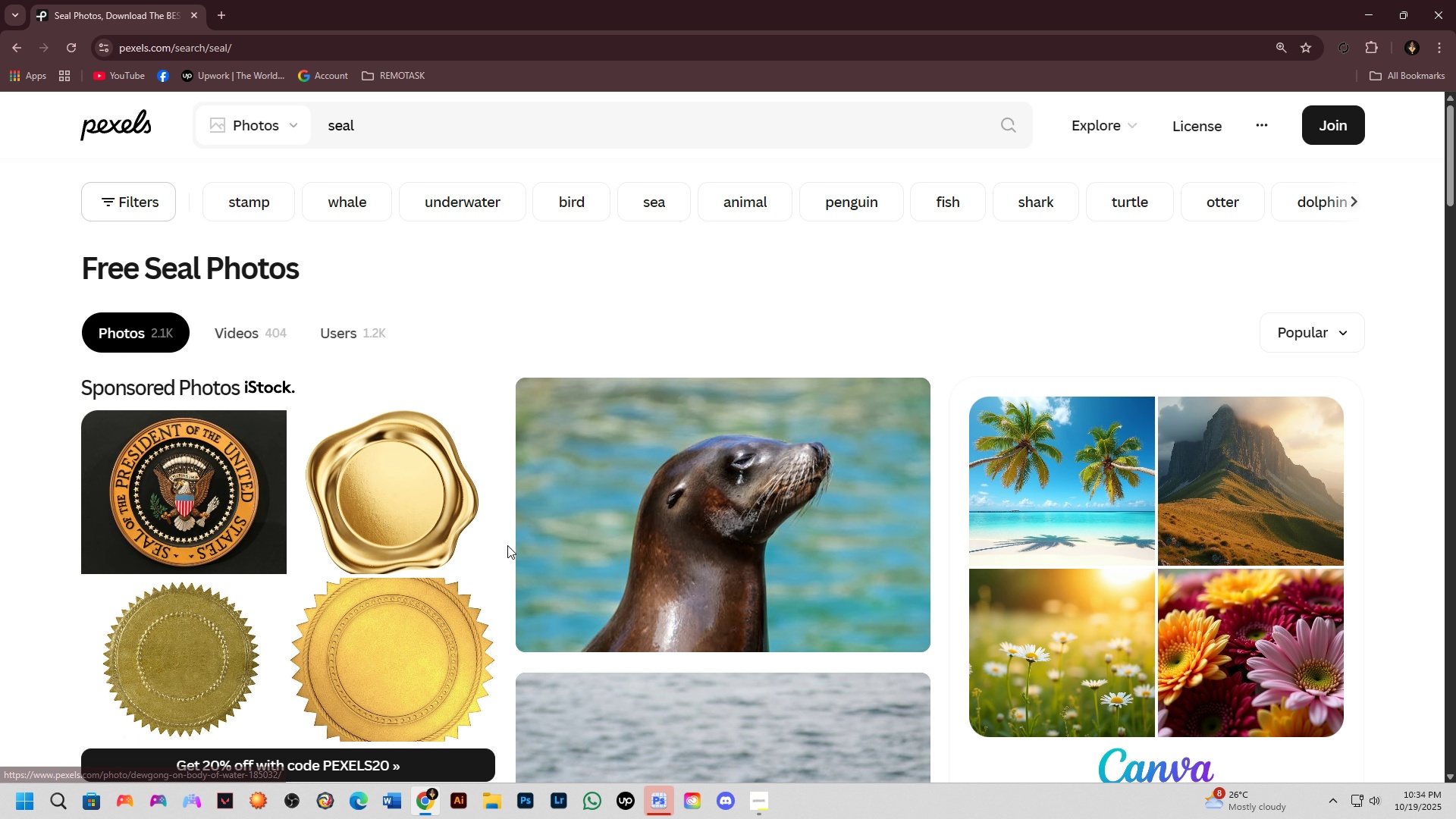 
scroll: coordinate [507, 551], scroll_direction: down, amount: 4.0
 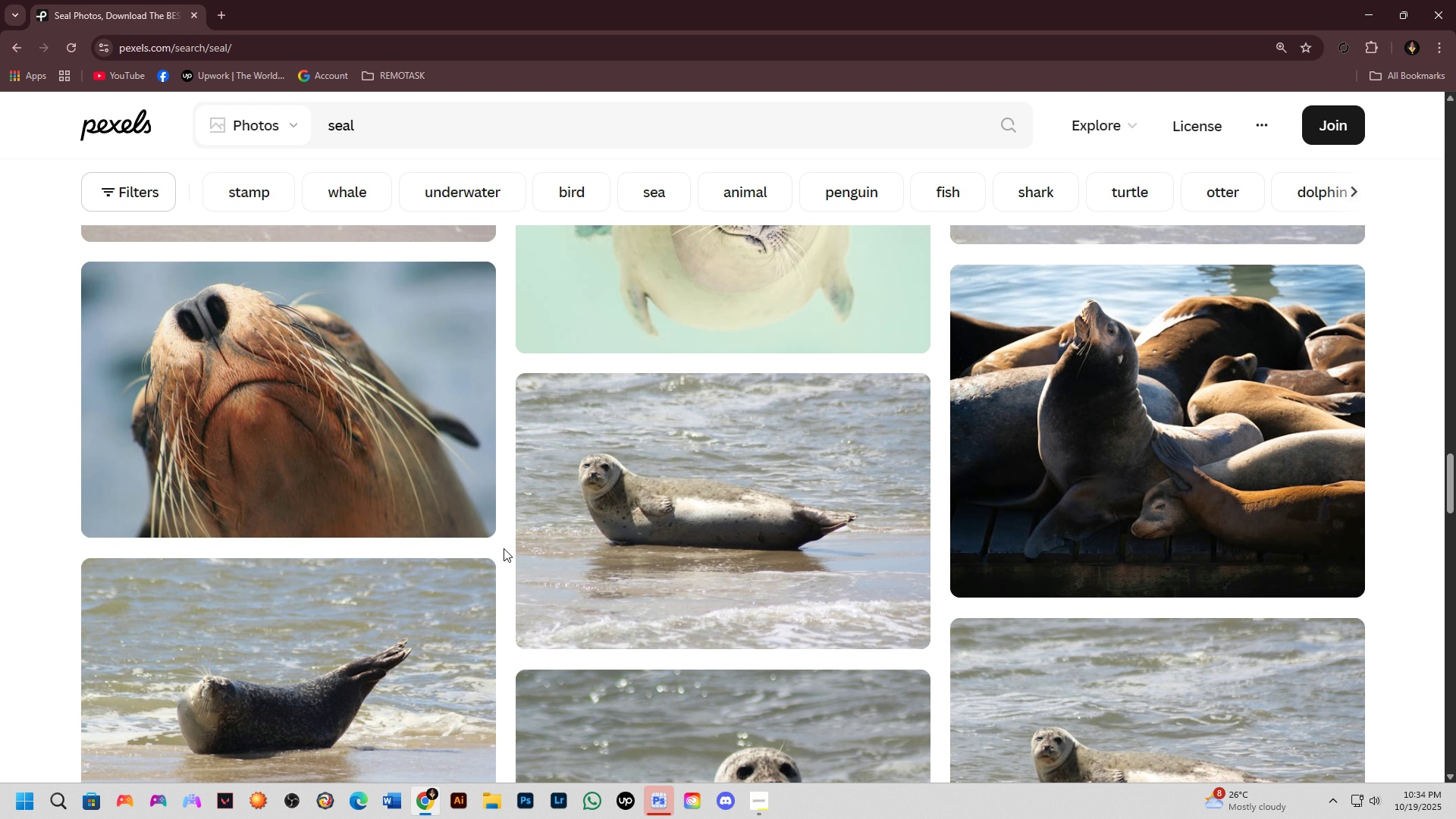 
wait(12.59)
 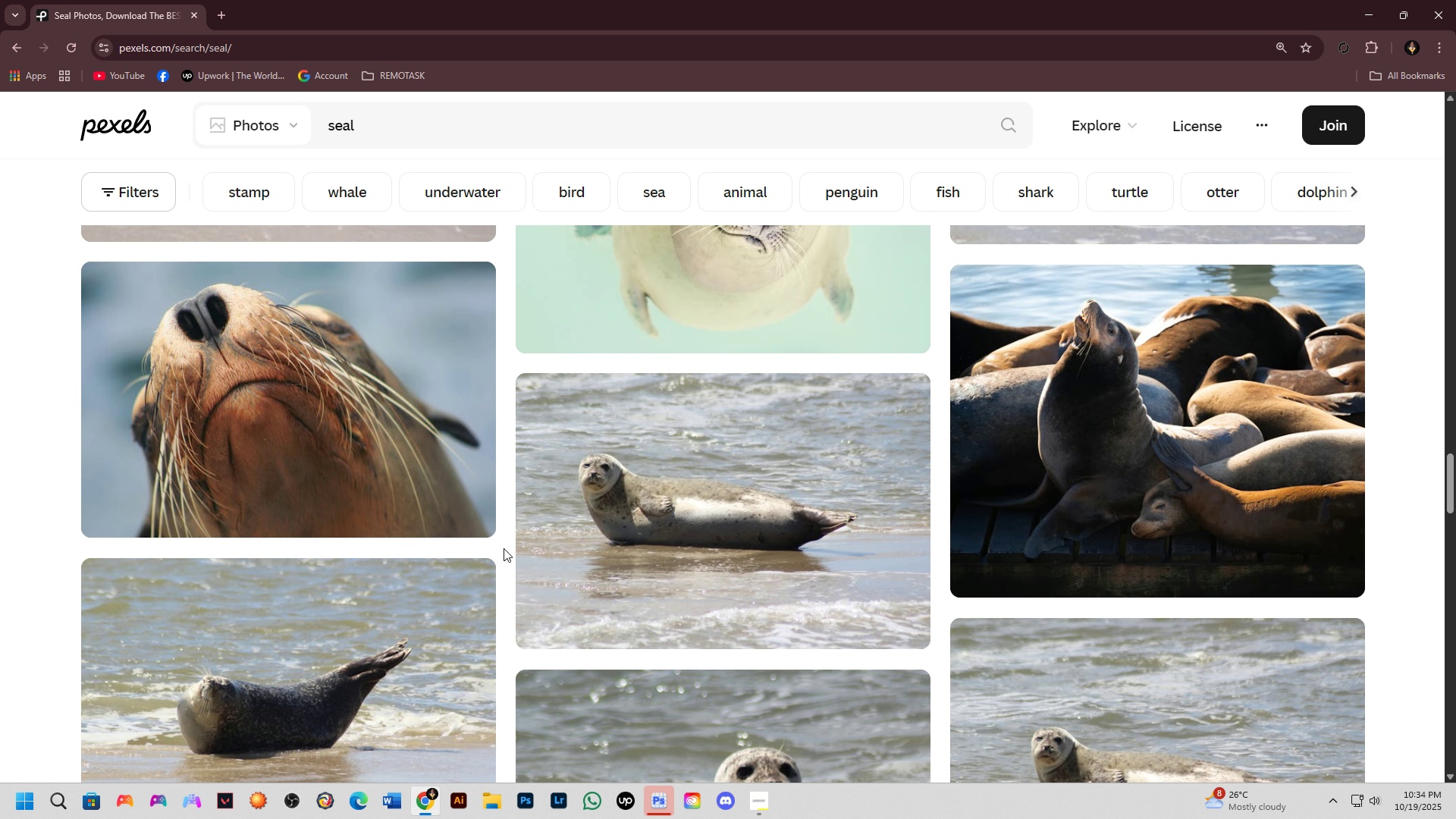 
scroll: coordinate [1004, 497], scroll_direction: down, amount: 6.0
 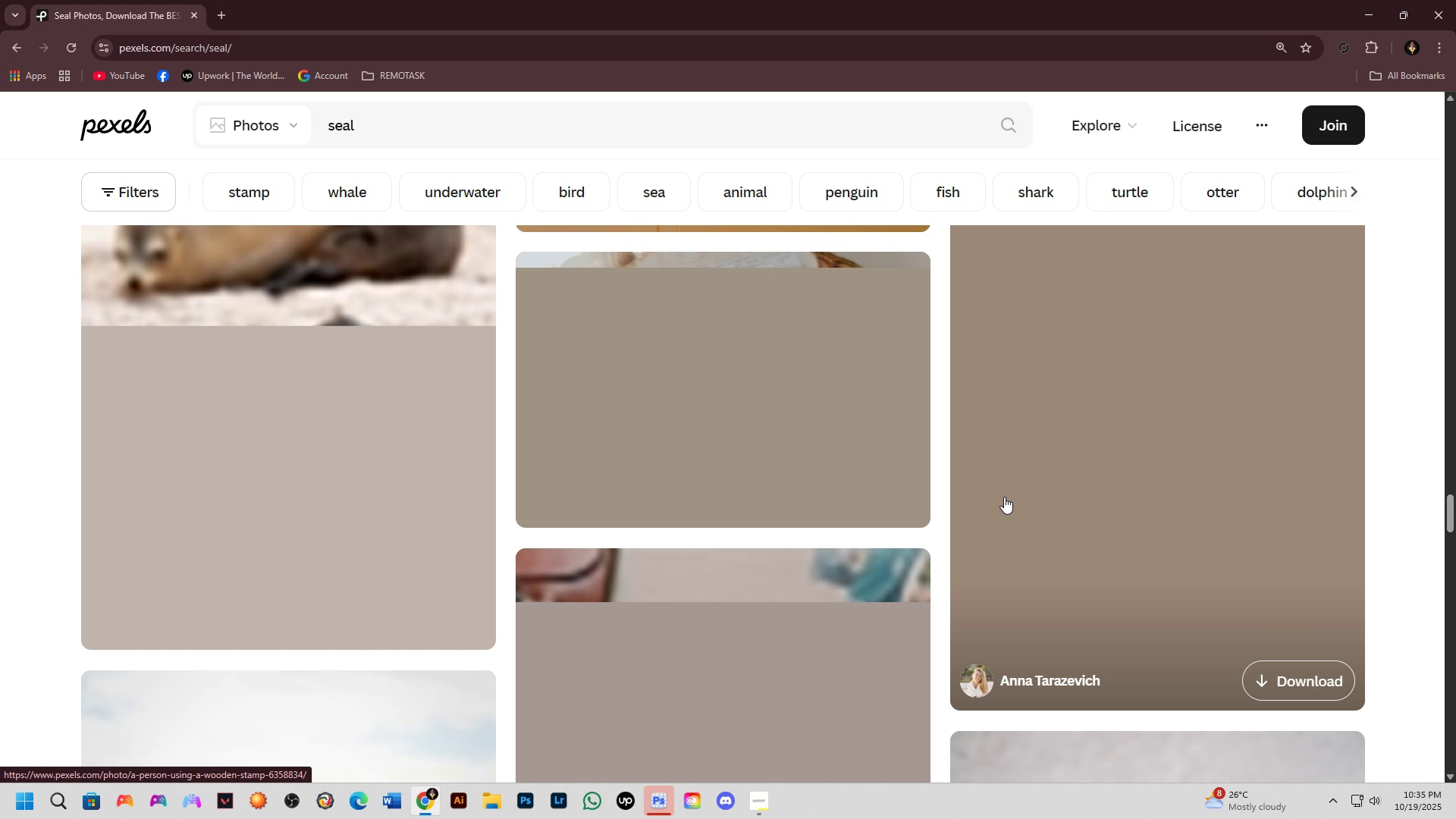 
scroll: coordinate [970, 491], scroll_direction: up, amount: 2.0
 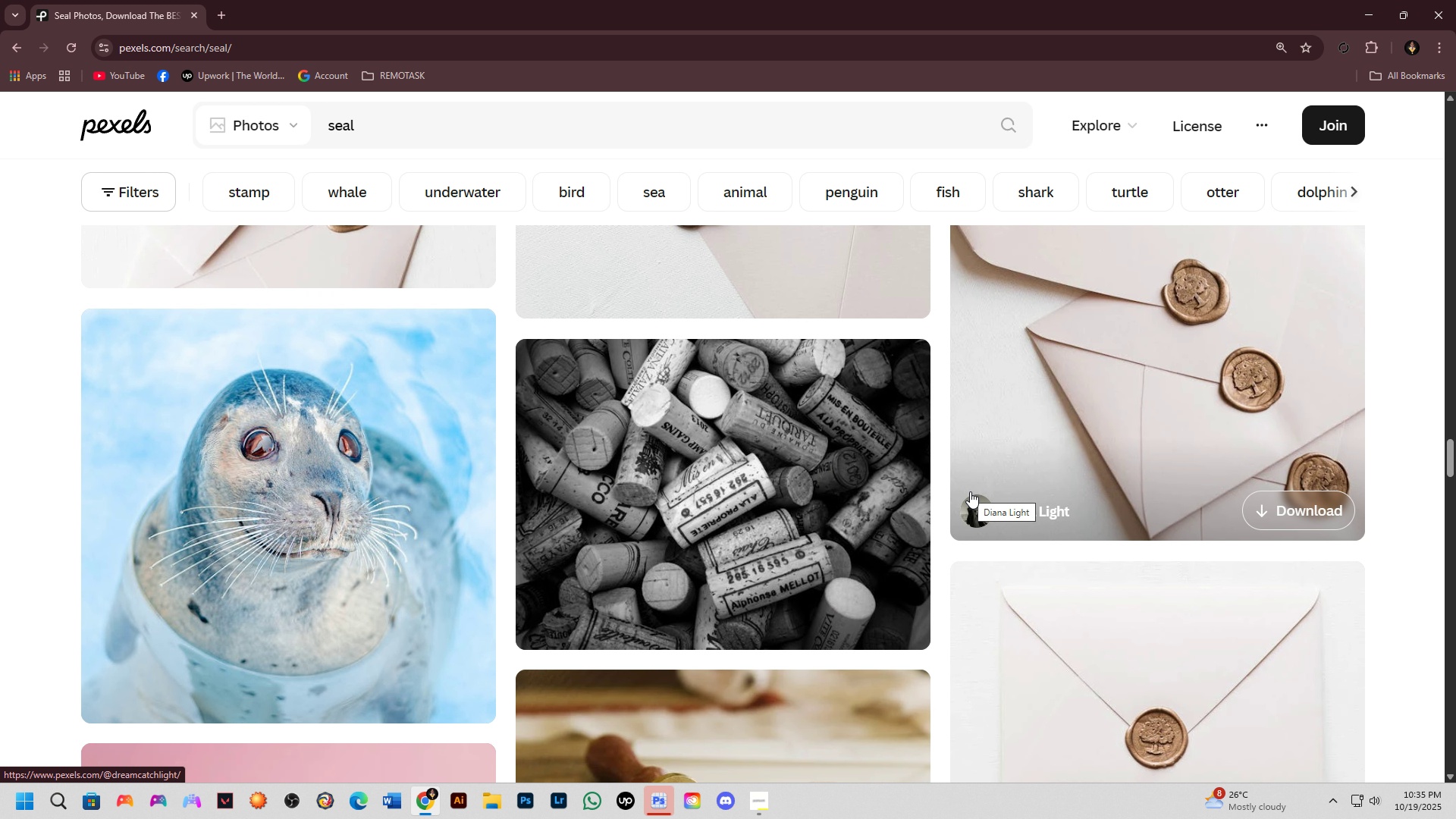 
scroll: coordinate [763, 541], scroll_direction: down, amount: 1.0
 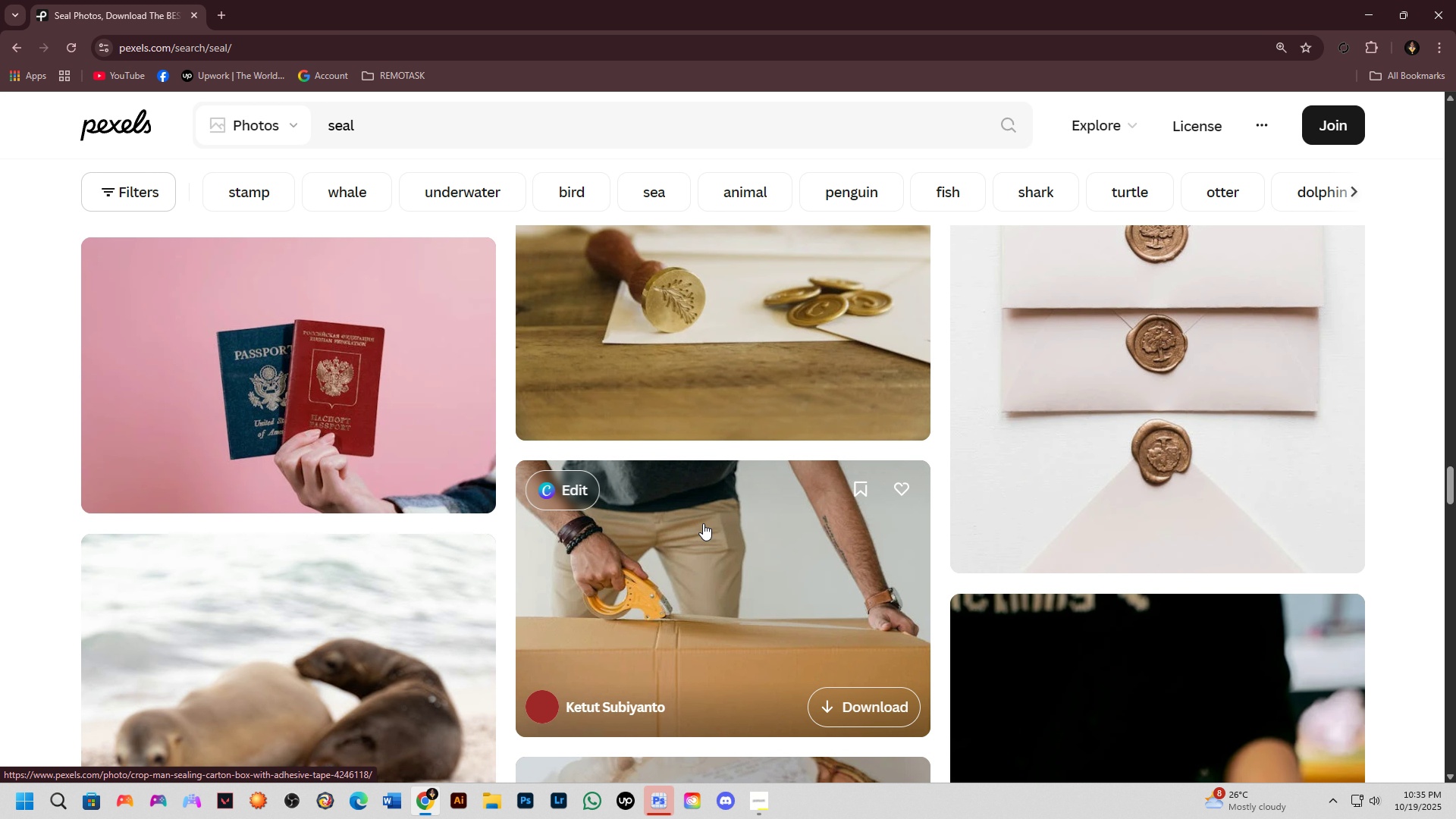 
scroll: coordinate [402, 136], scroll_direction: up, amount: 9.0
 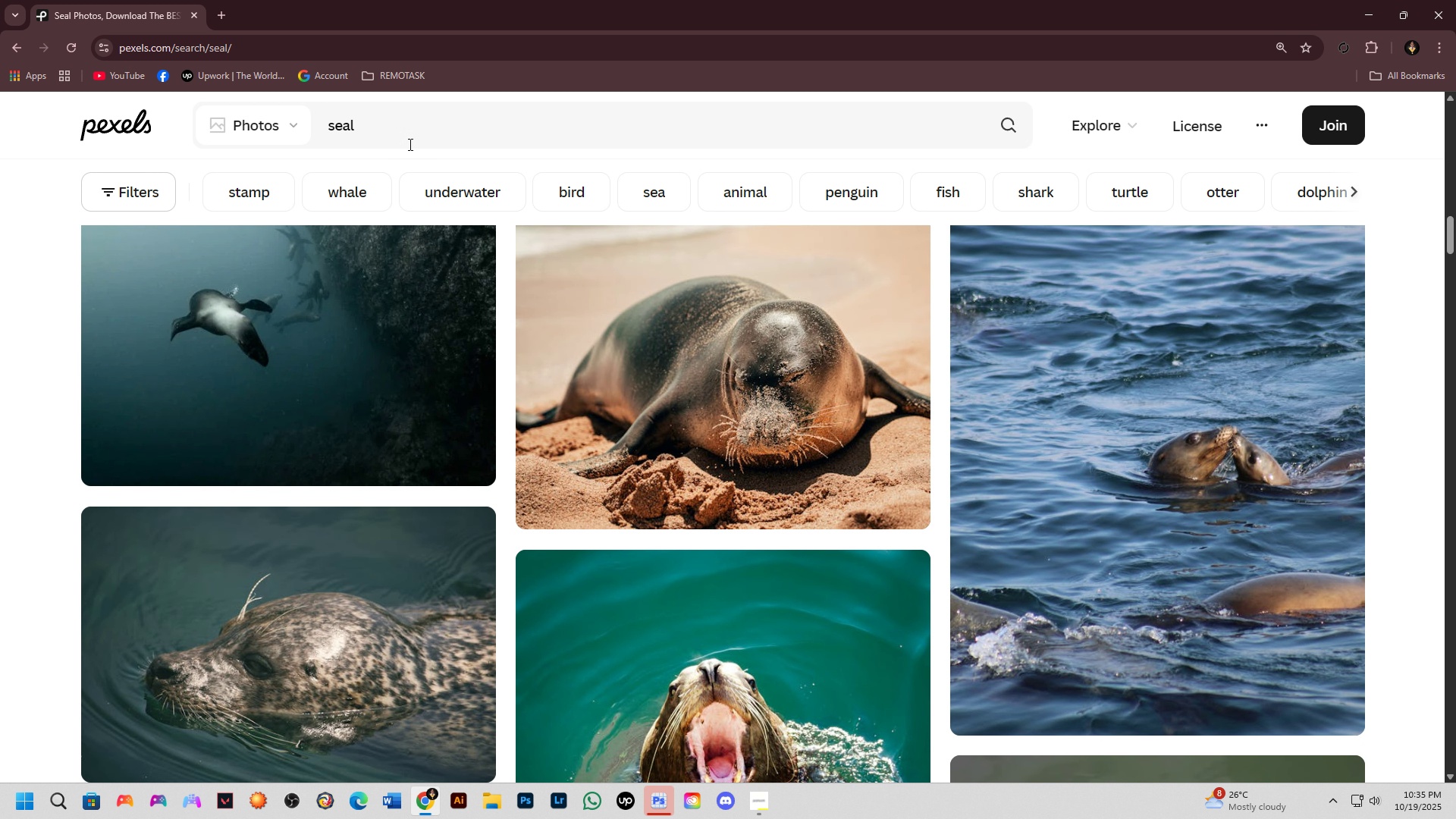 
key(Alt+Tab)
 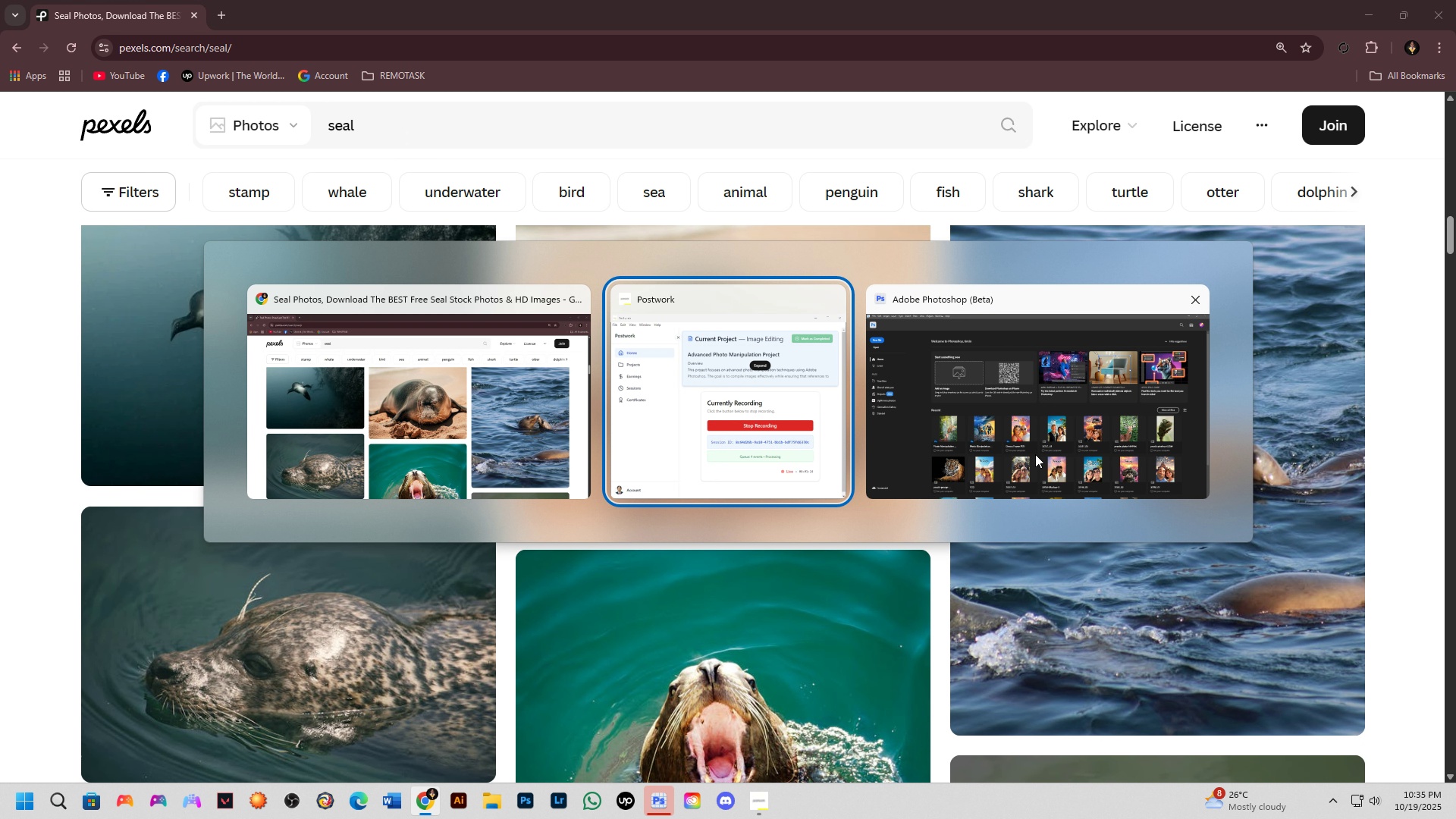 
left_click([1034, 451])
 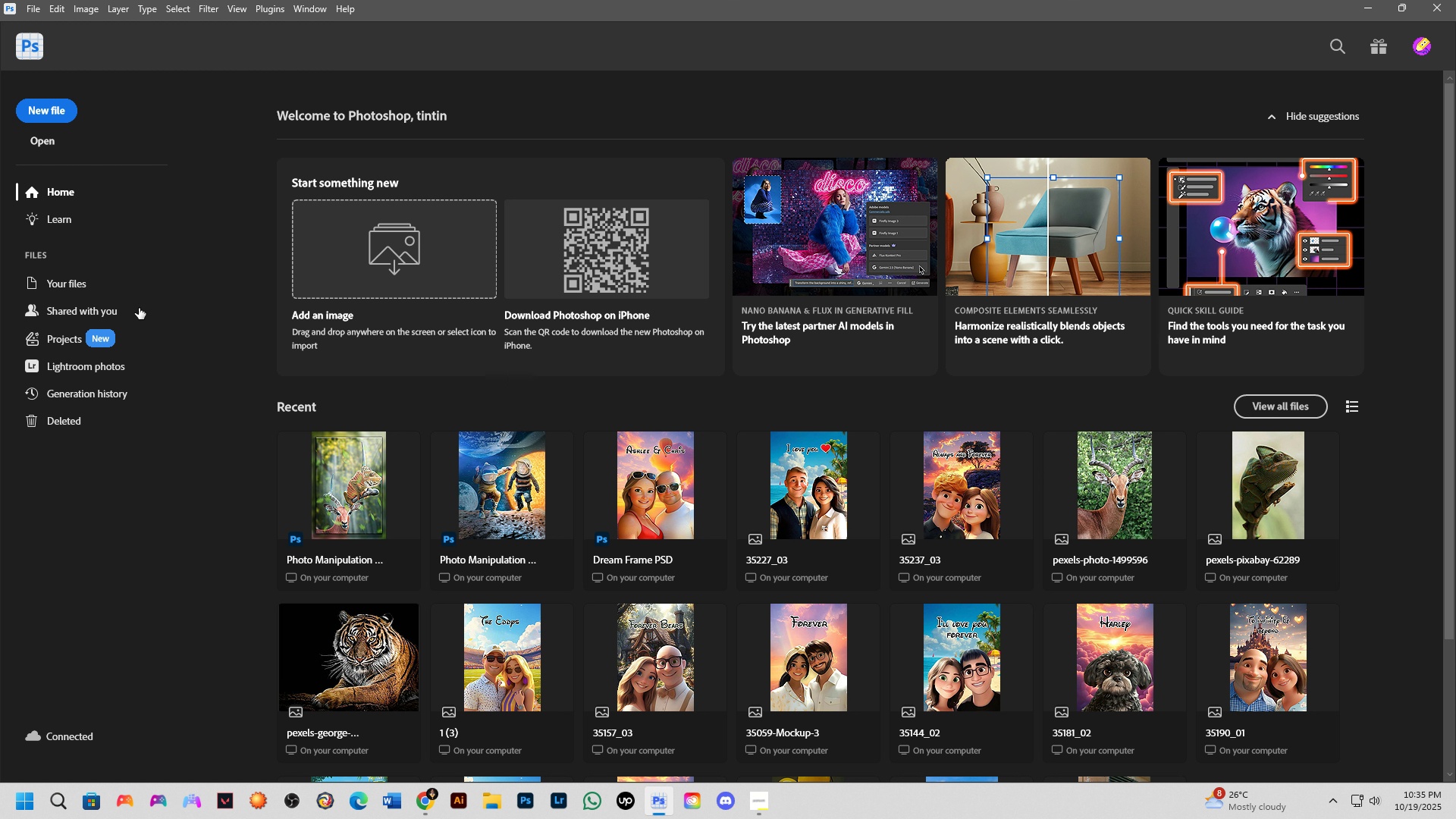 
hold_key(key=AltLeft, duration=0.77)